 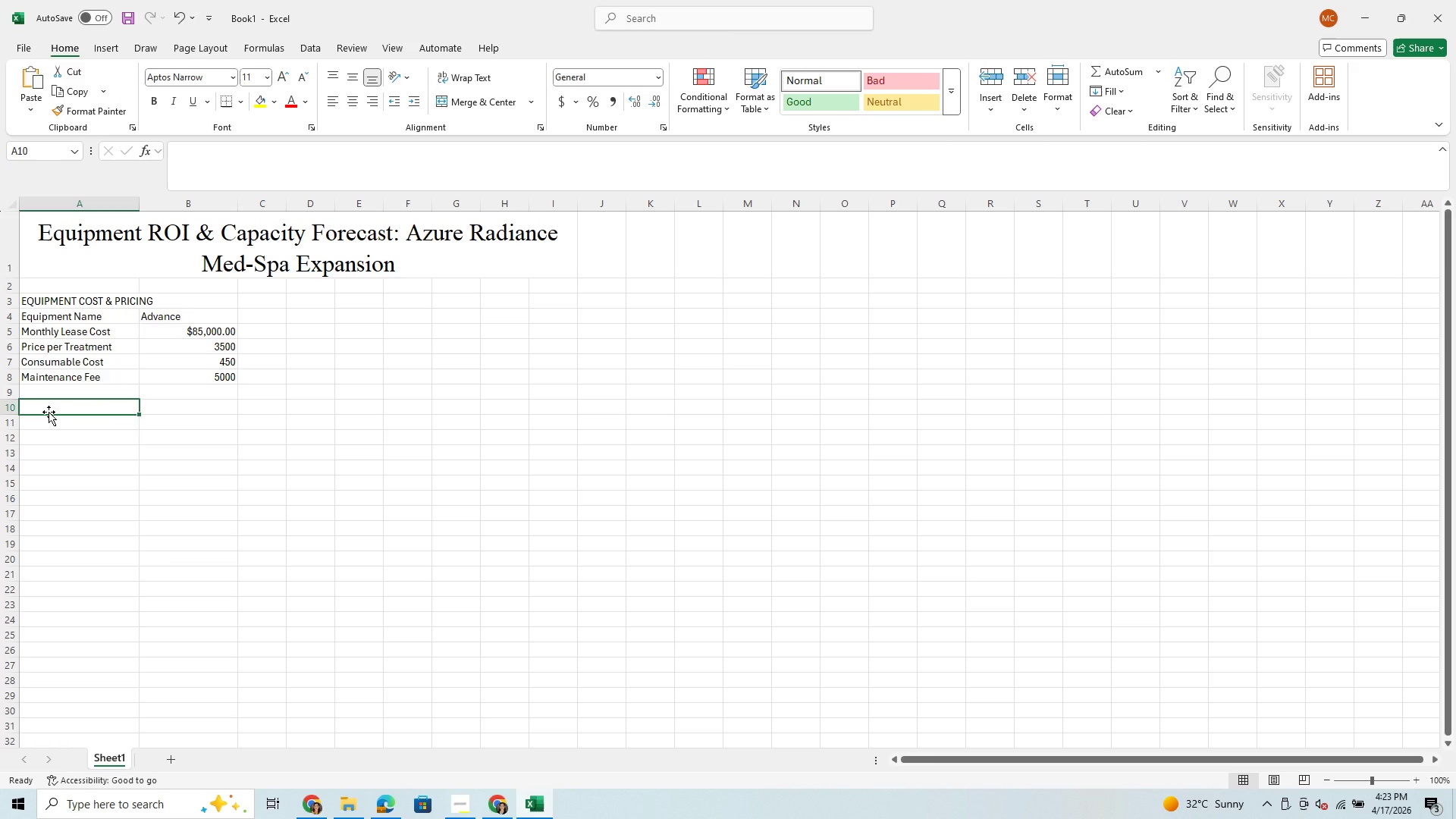 
type(OPEATIONAL DETAILS)
 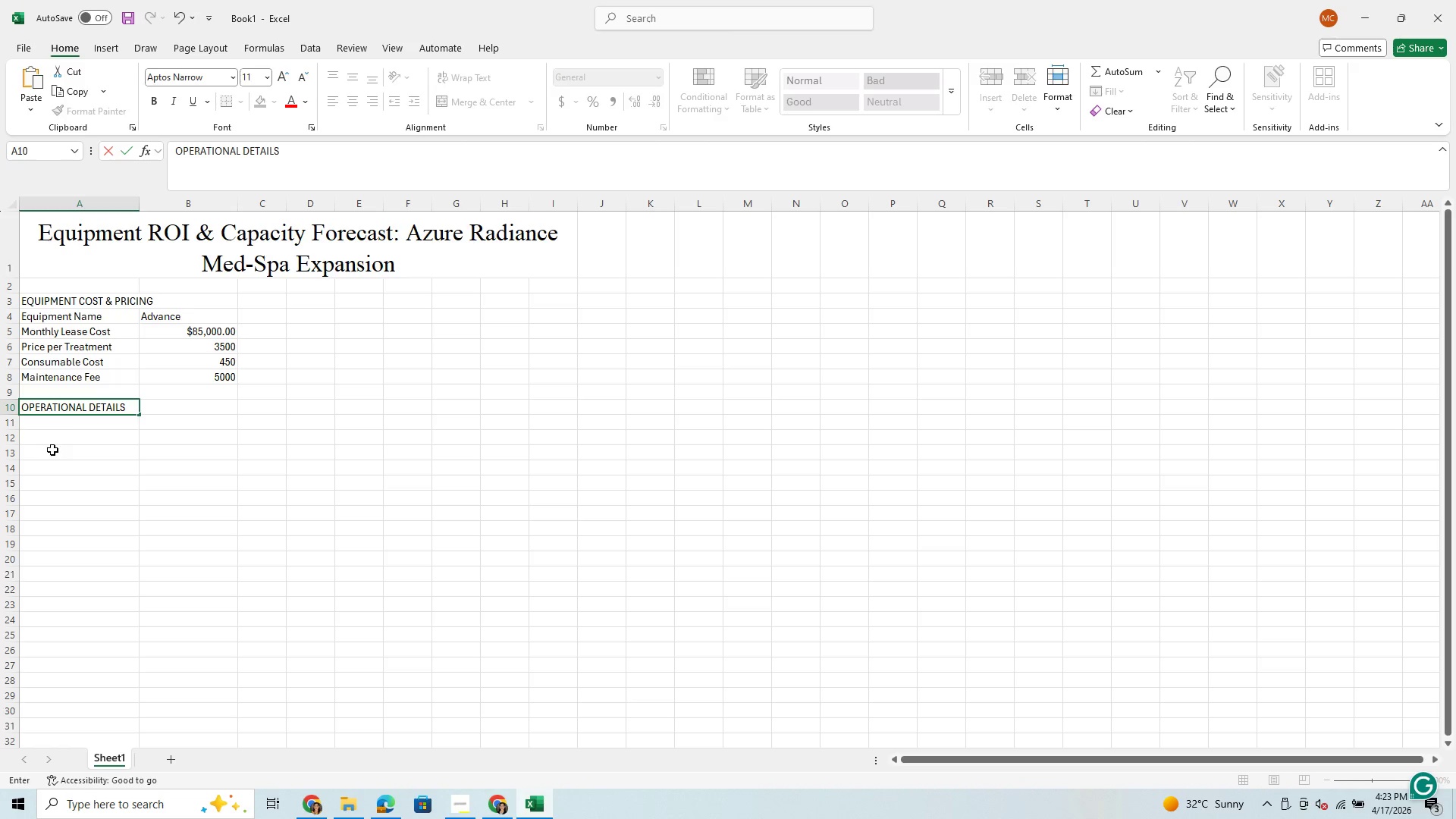 
left_click([74, 422])
 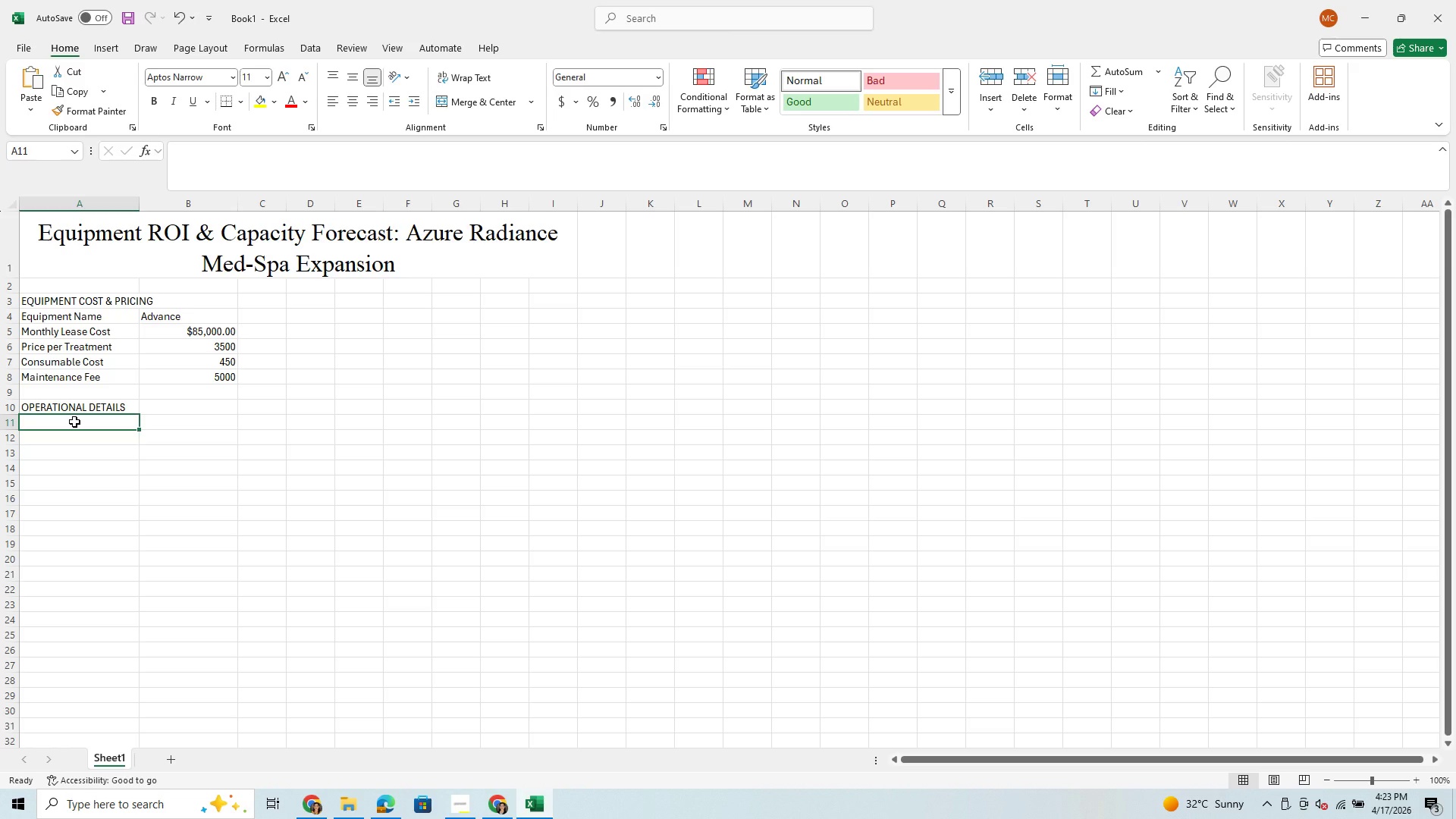 
type(Operating hours)
 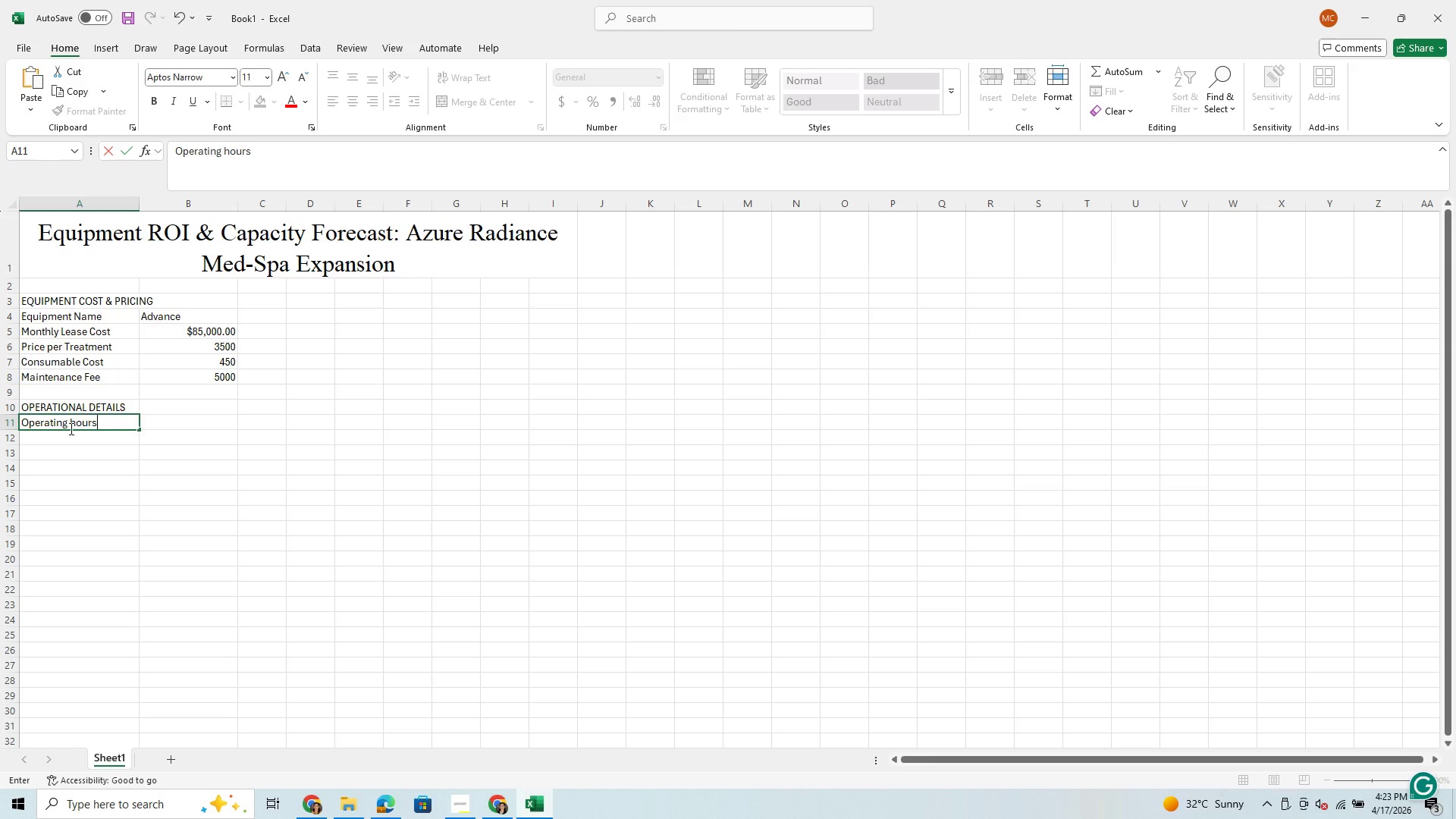 
left_click([77, 424])
 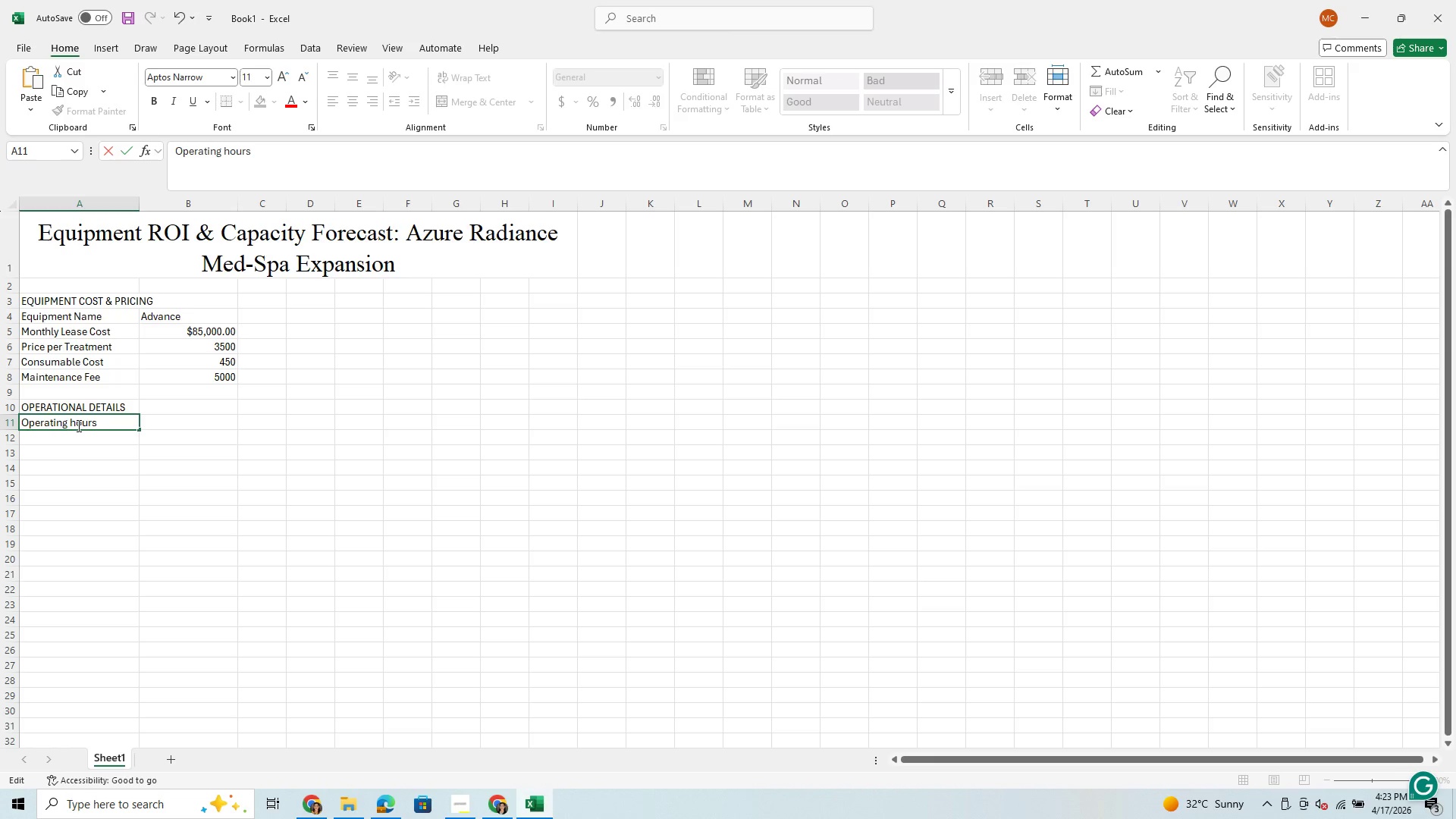 
key(Backspace)
 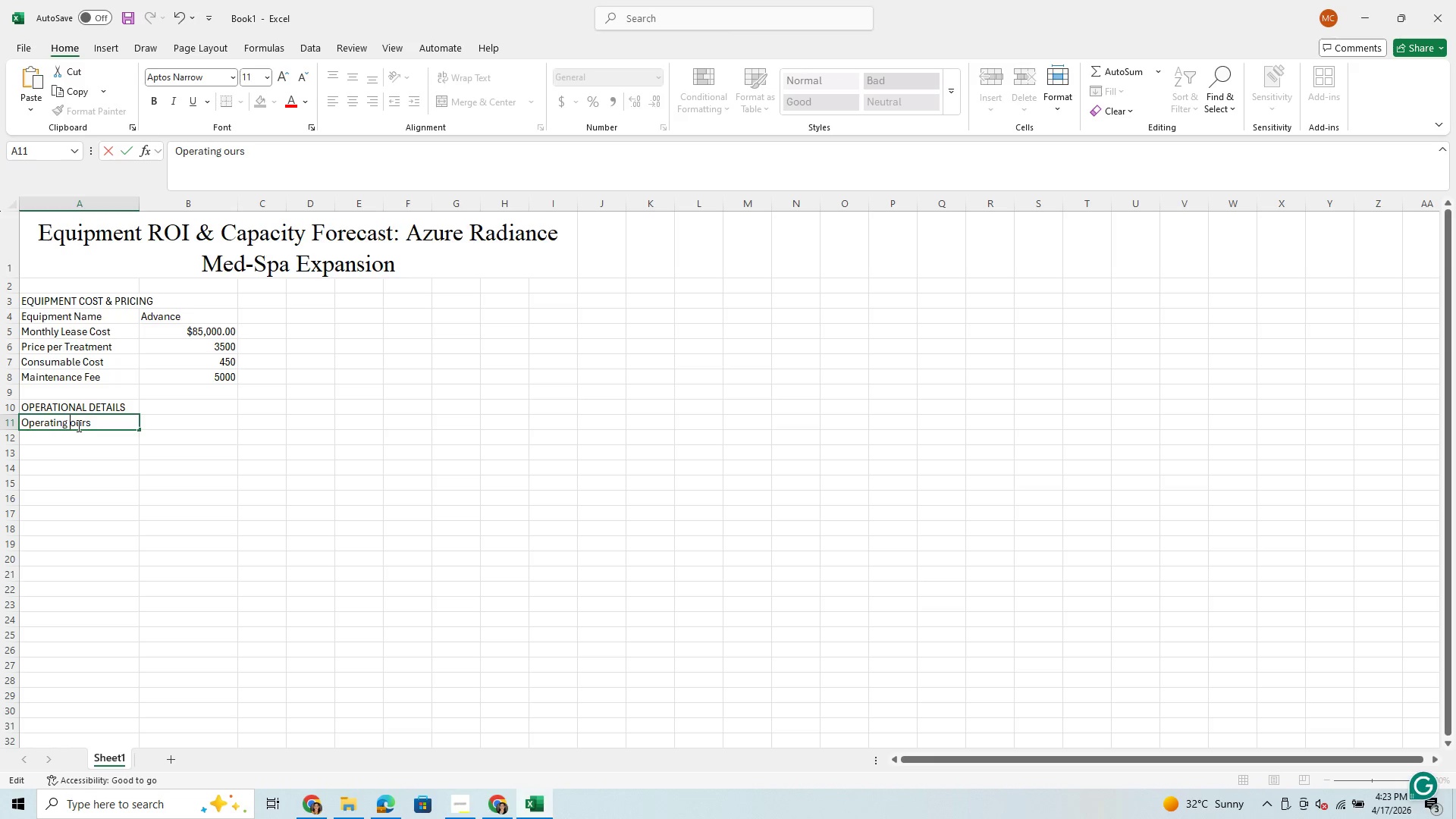 
key(CapsLock)
 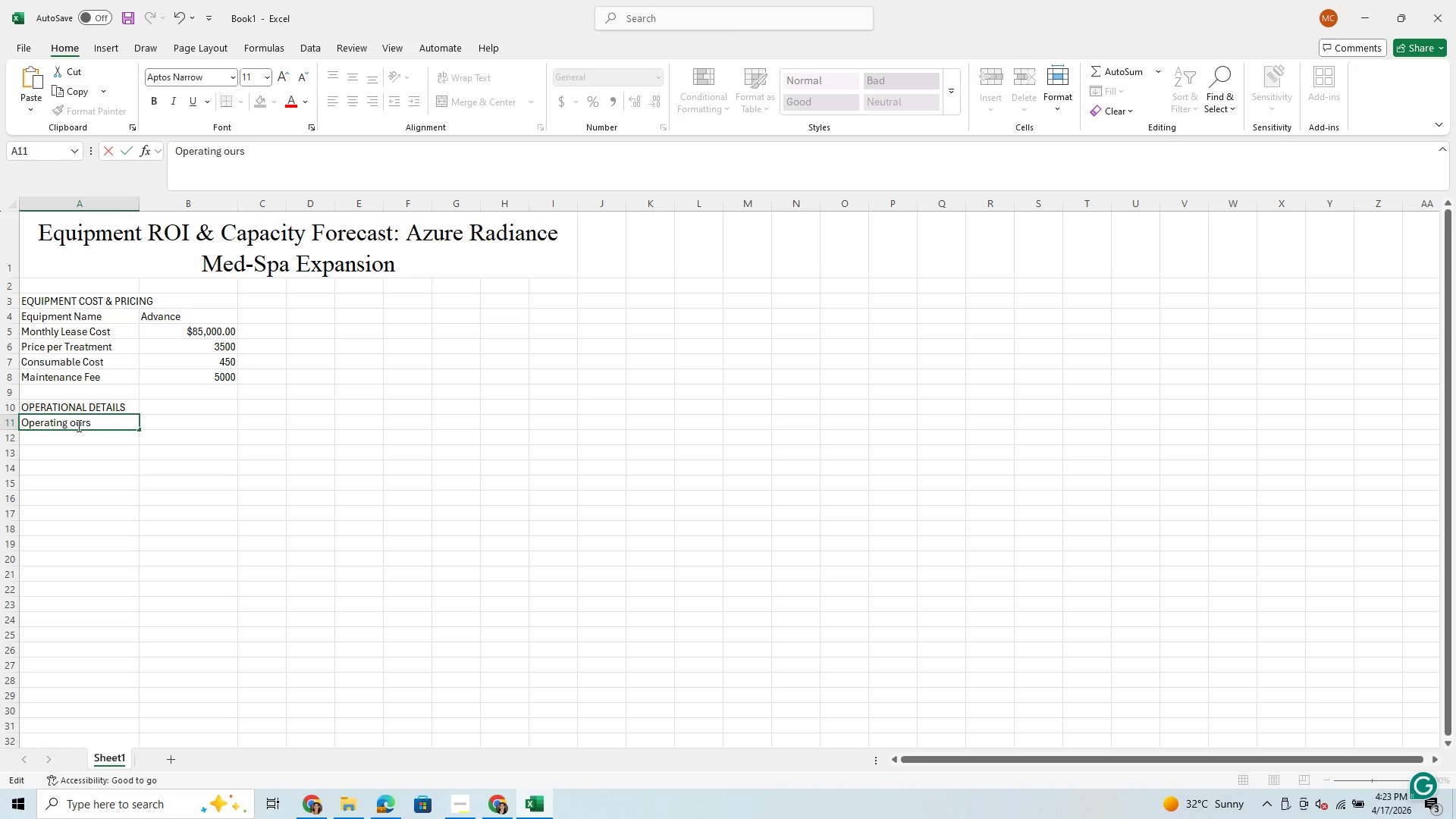 
key(H)
 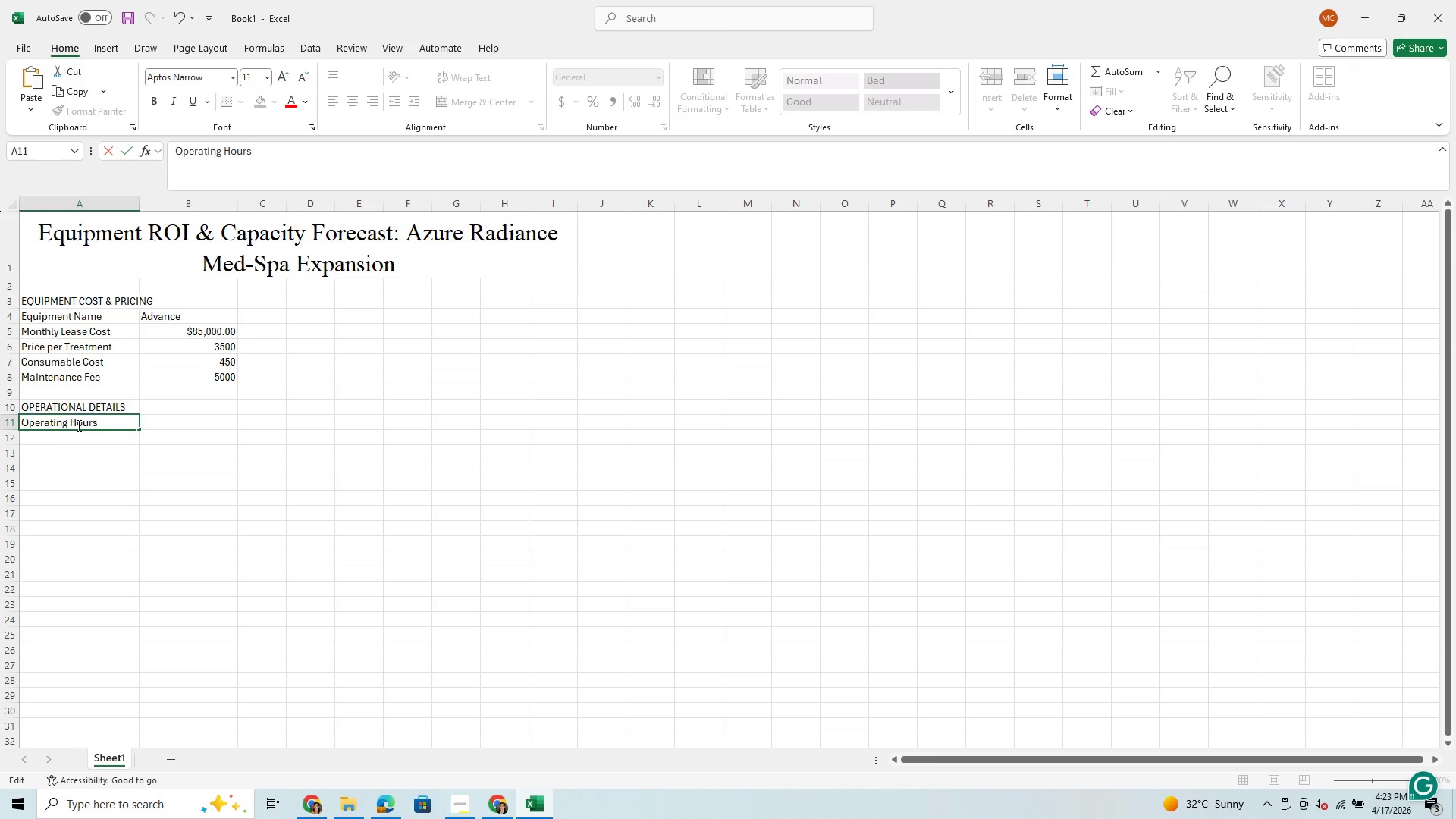 
key(CapsLock)
 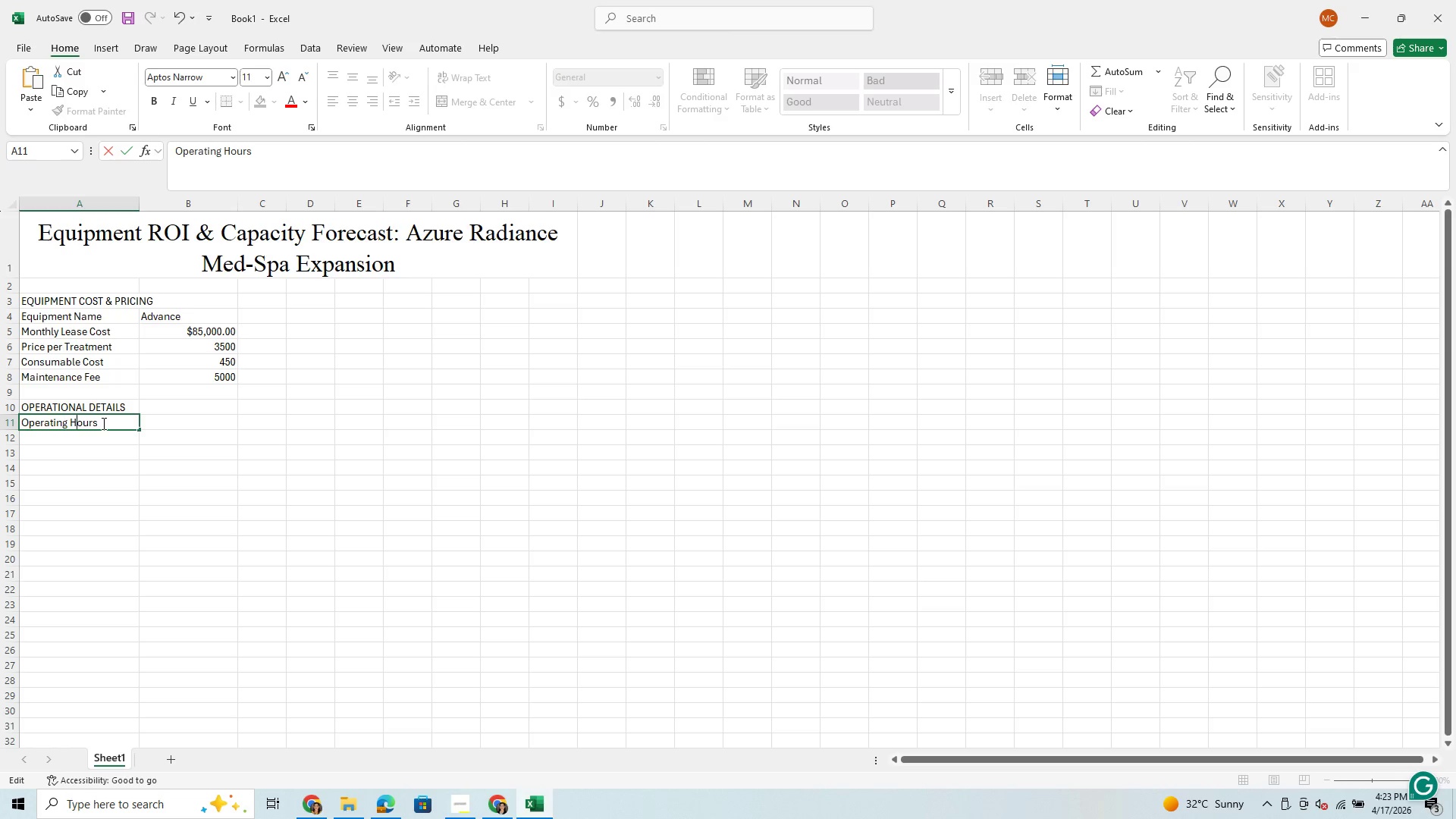 
left_click([104, 423])
 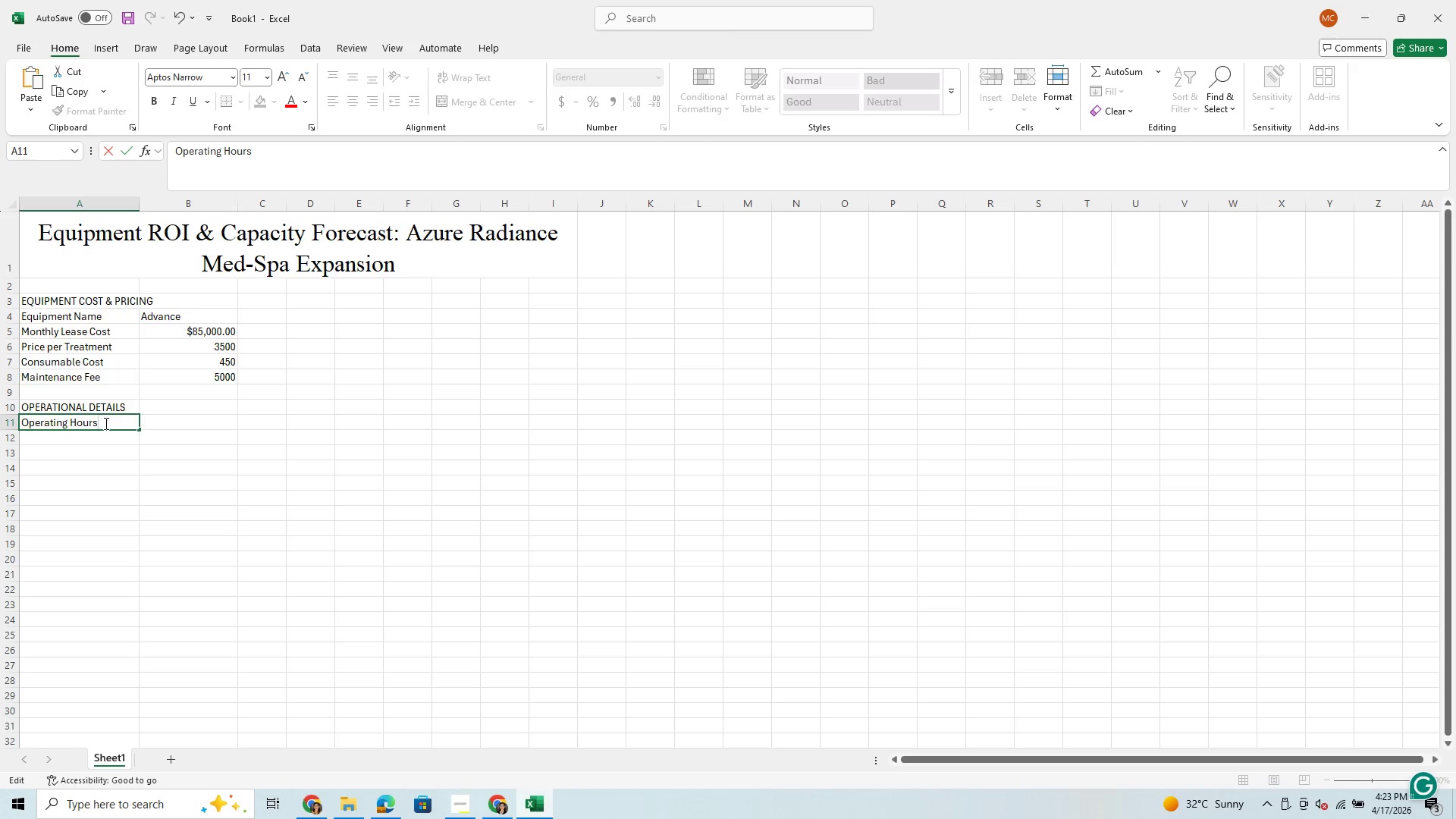 
type(/ Day)
 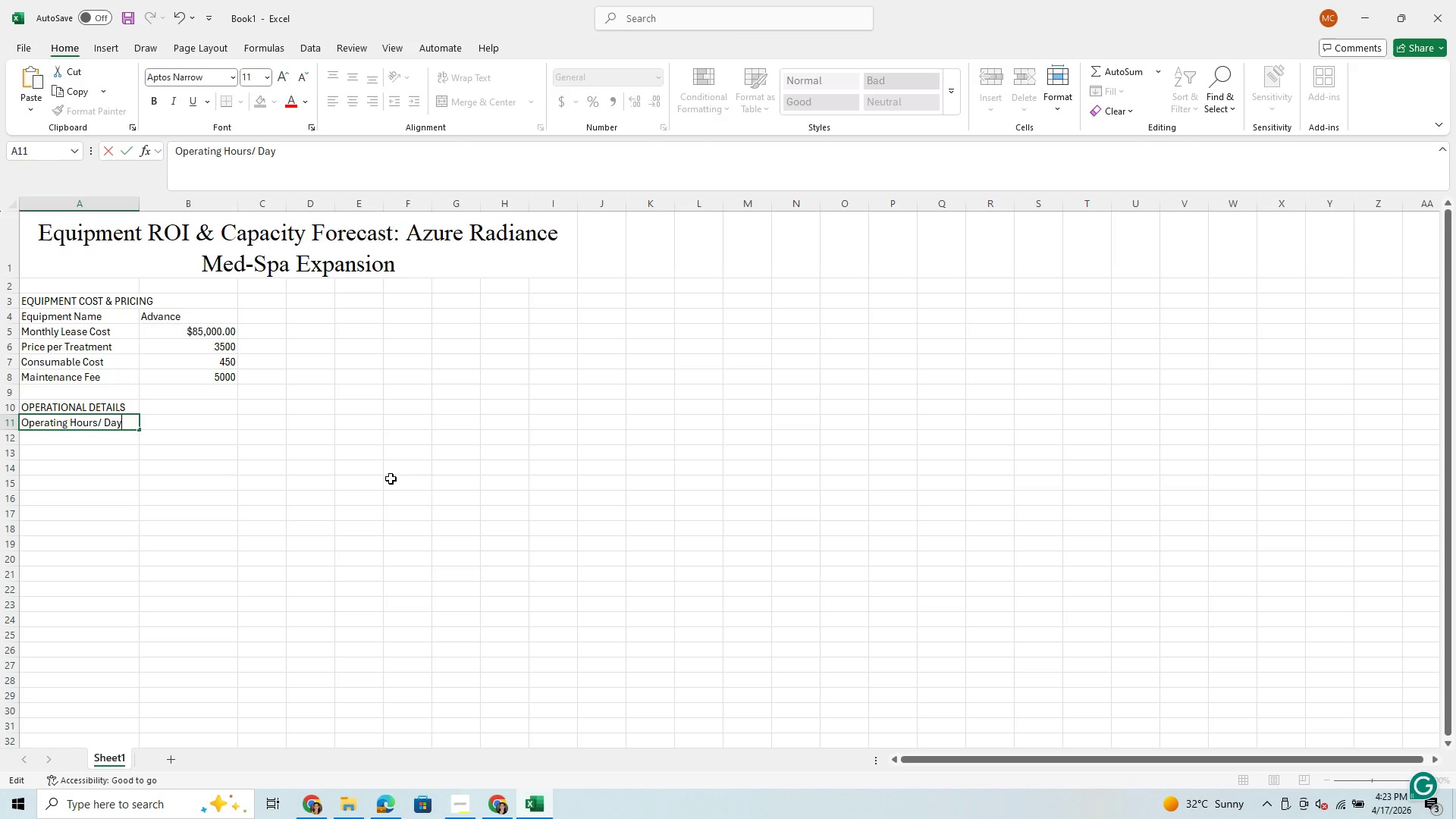 
left_click([199, 421])
 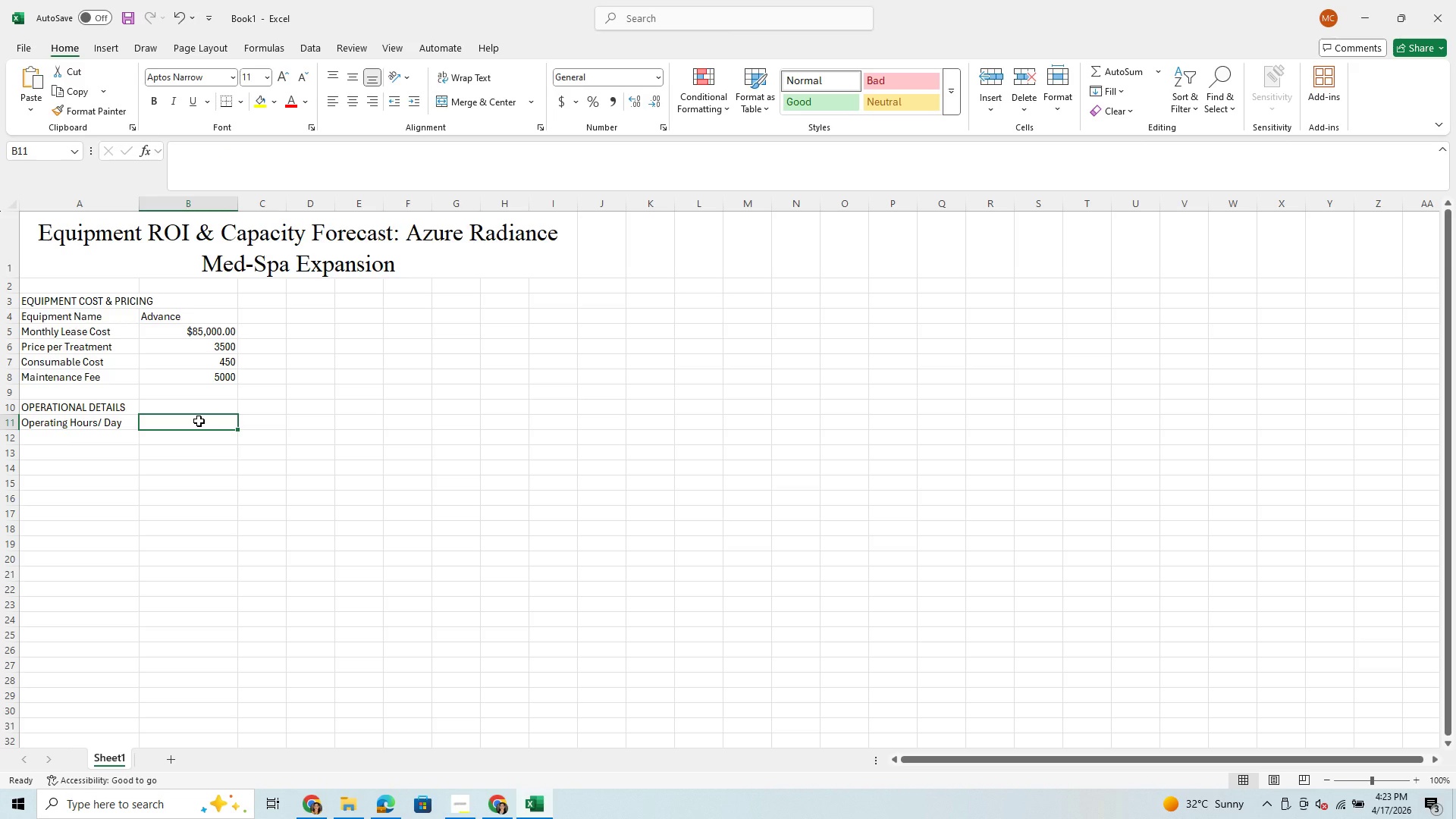 
key(8)
 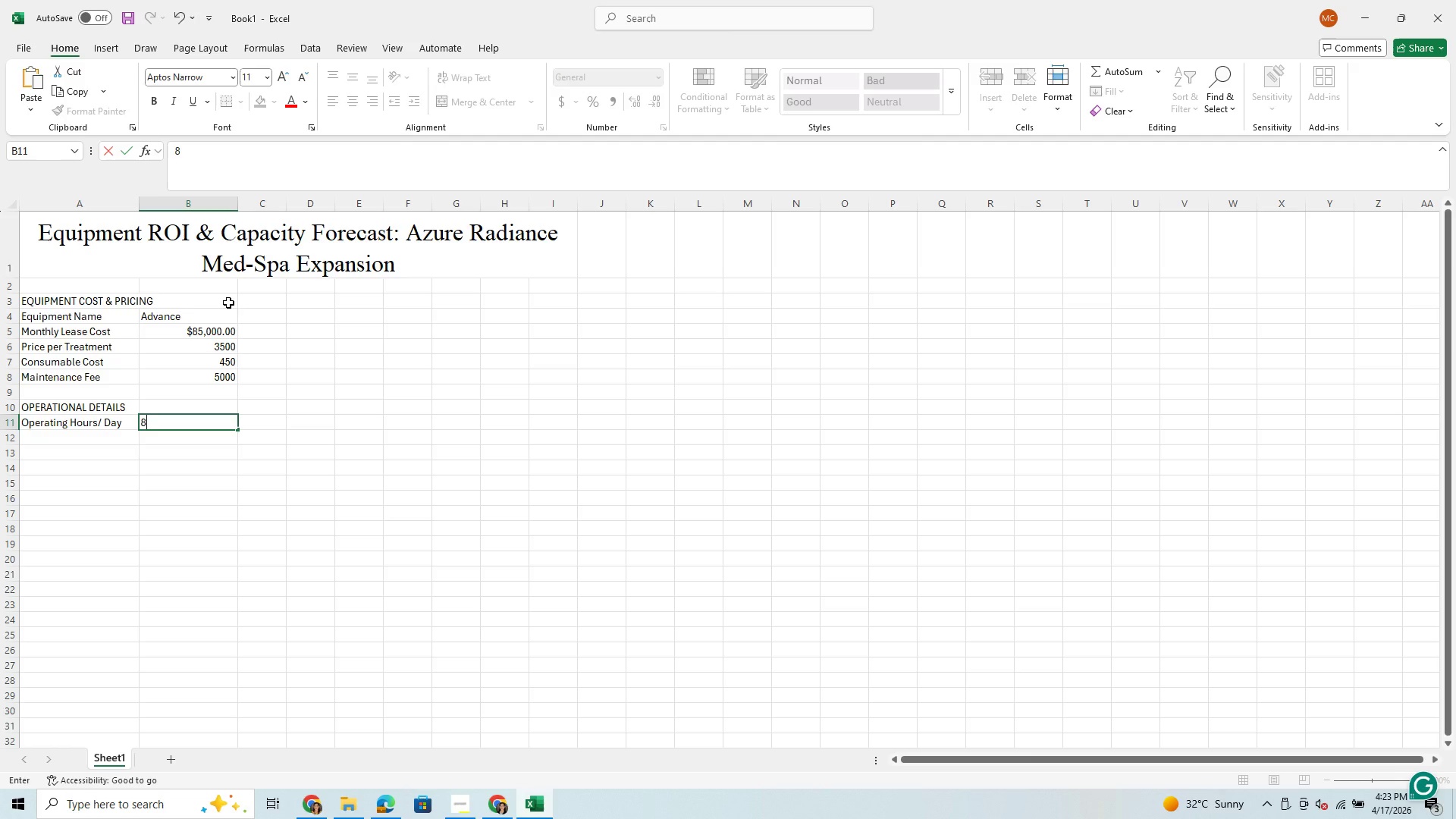 
left_click_drag(start_coordinate=[221, 325], to_coordinate=[228, 371])
 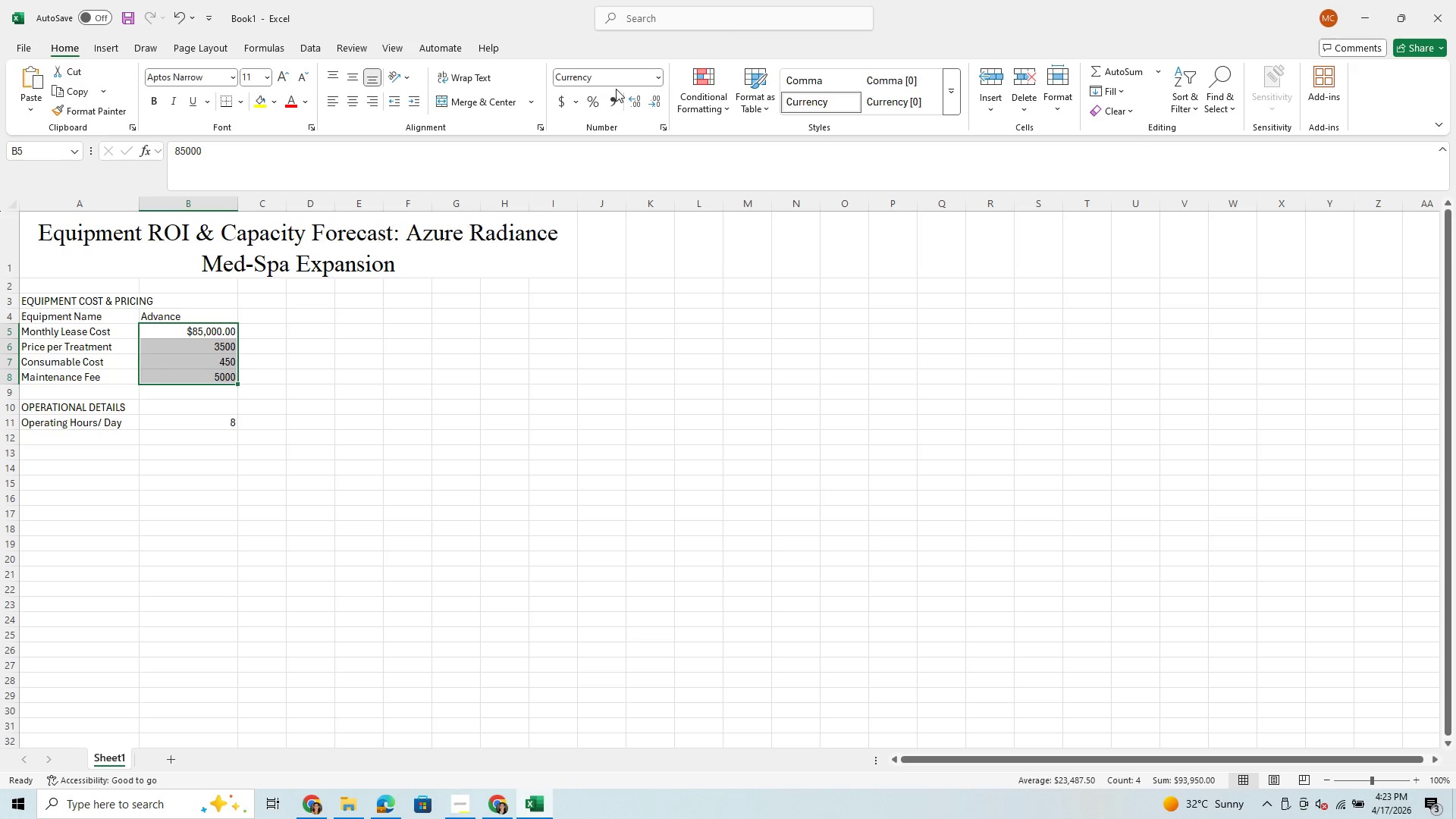 
left_click([602, 76])
 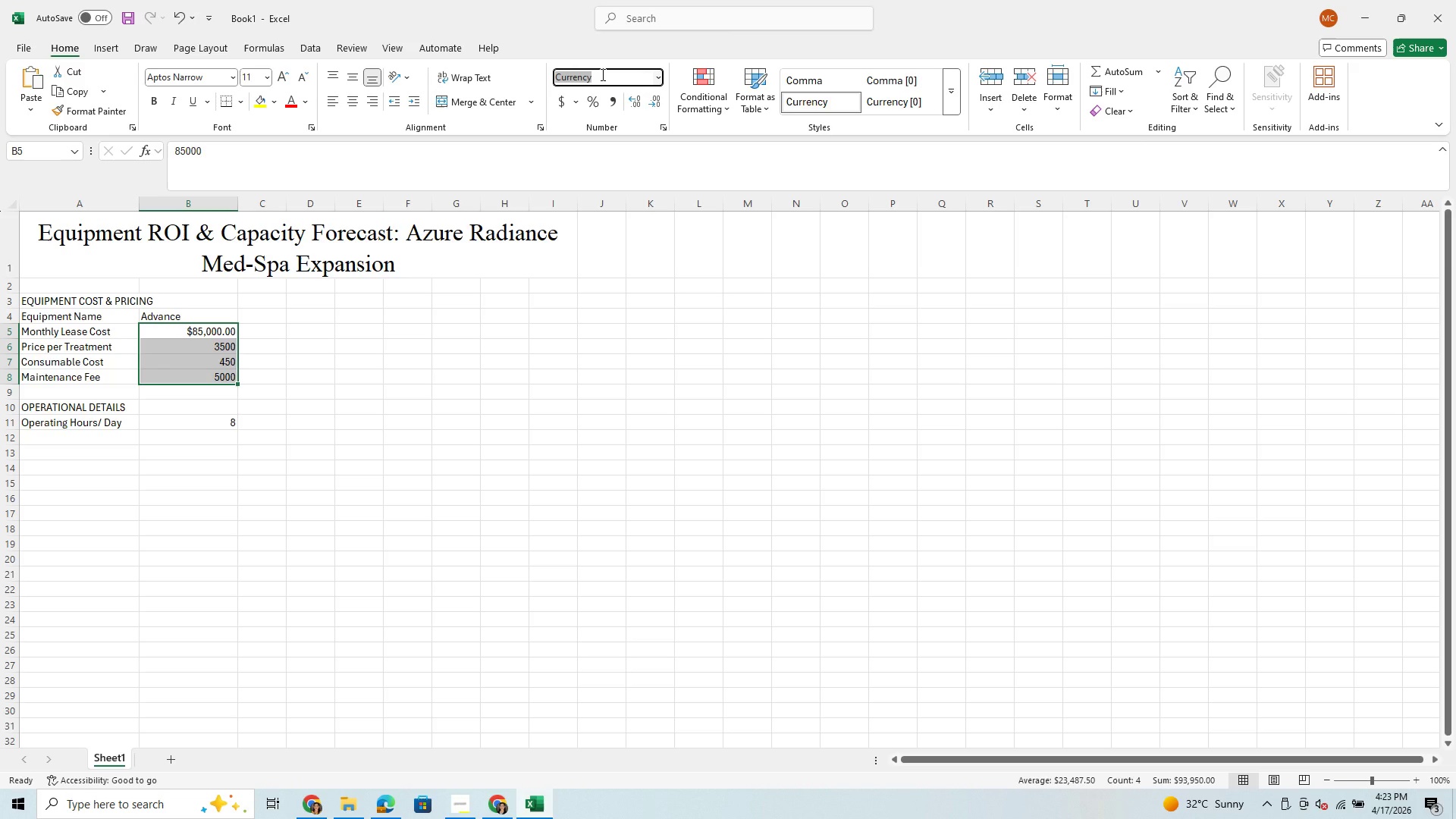 
key(Enter)
 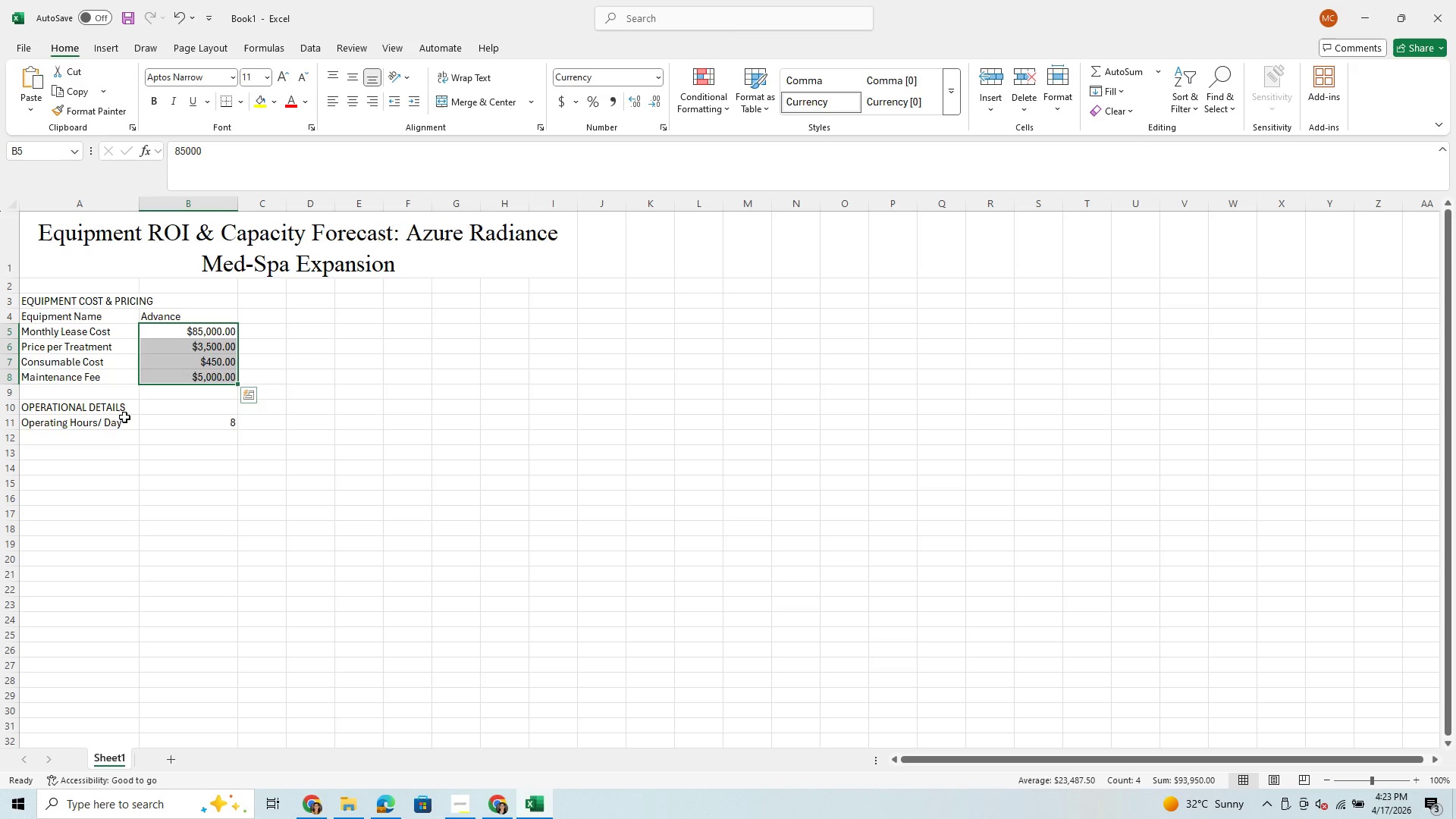 
wait(5.78)
 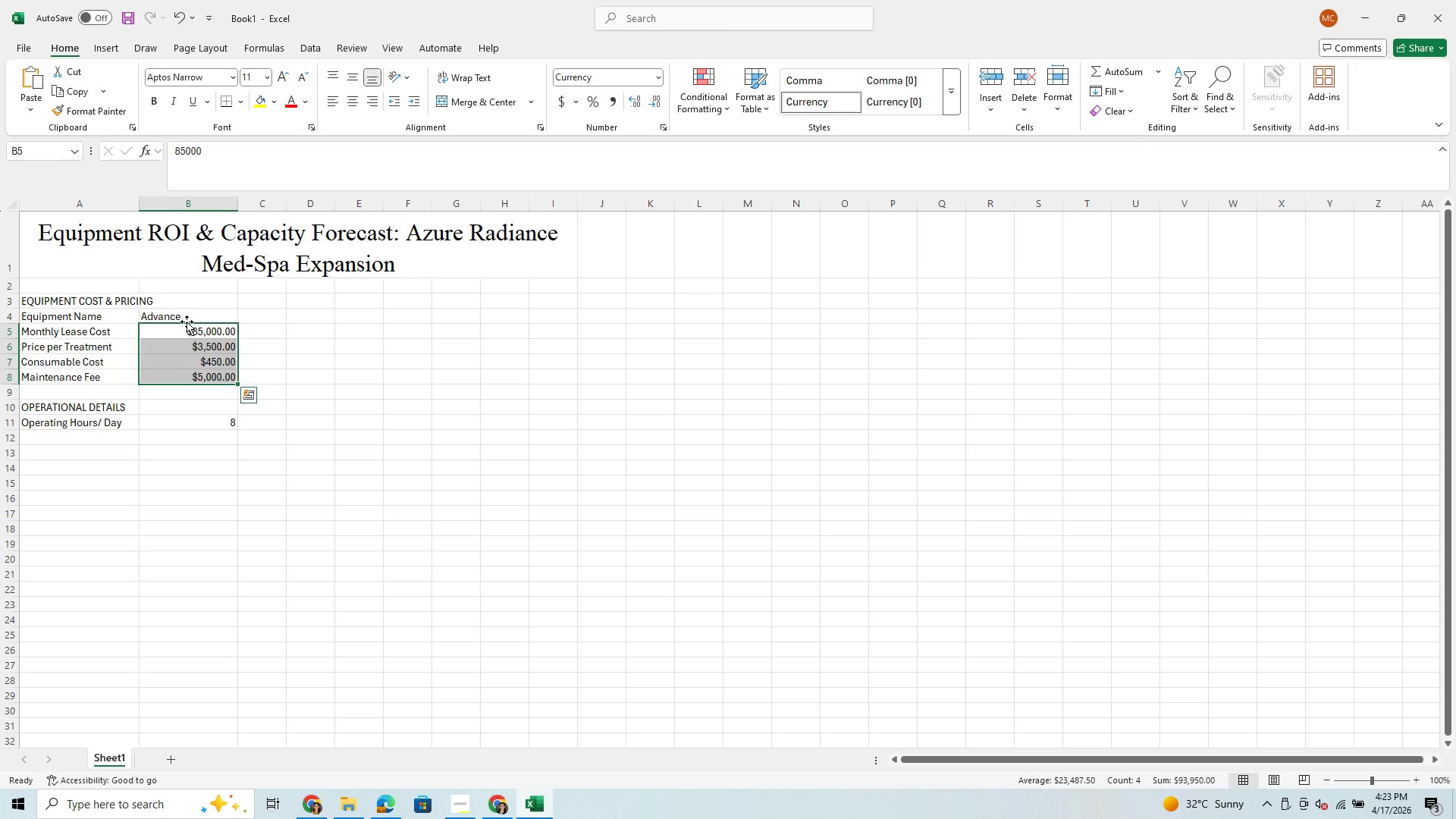 
left_click([37, 433])
 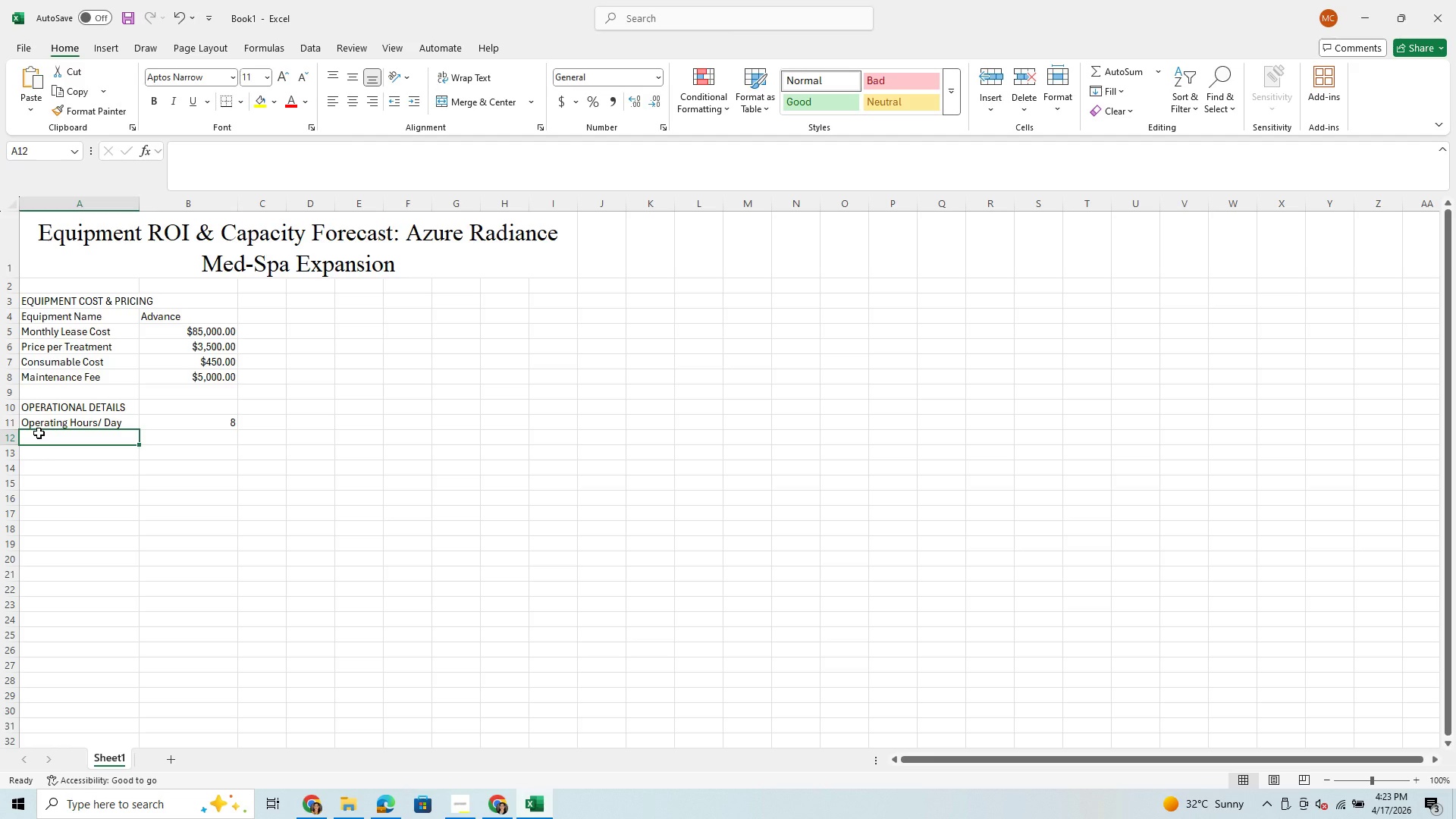 
type(Numbers of Rooms)
 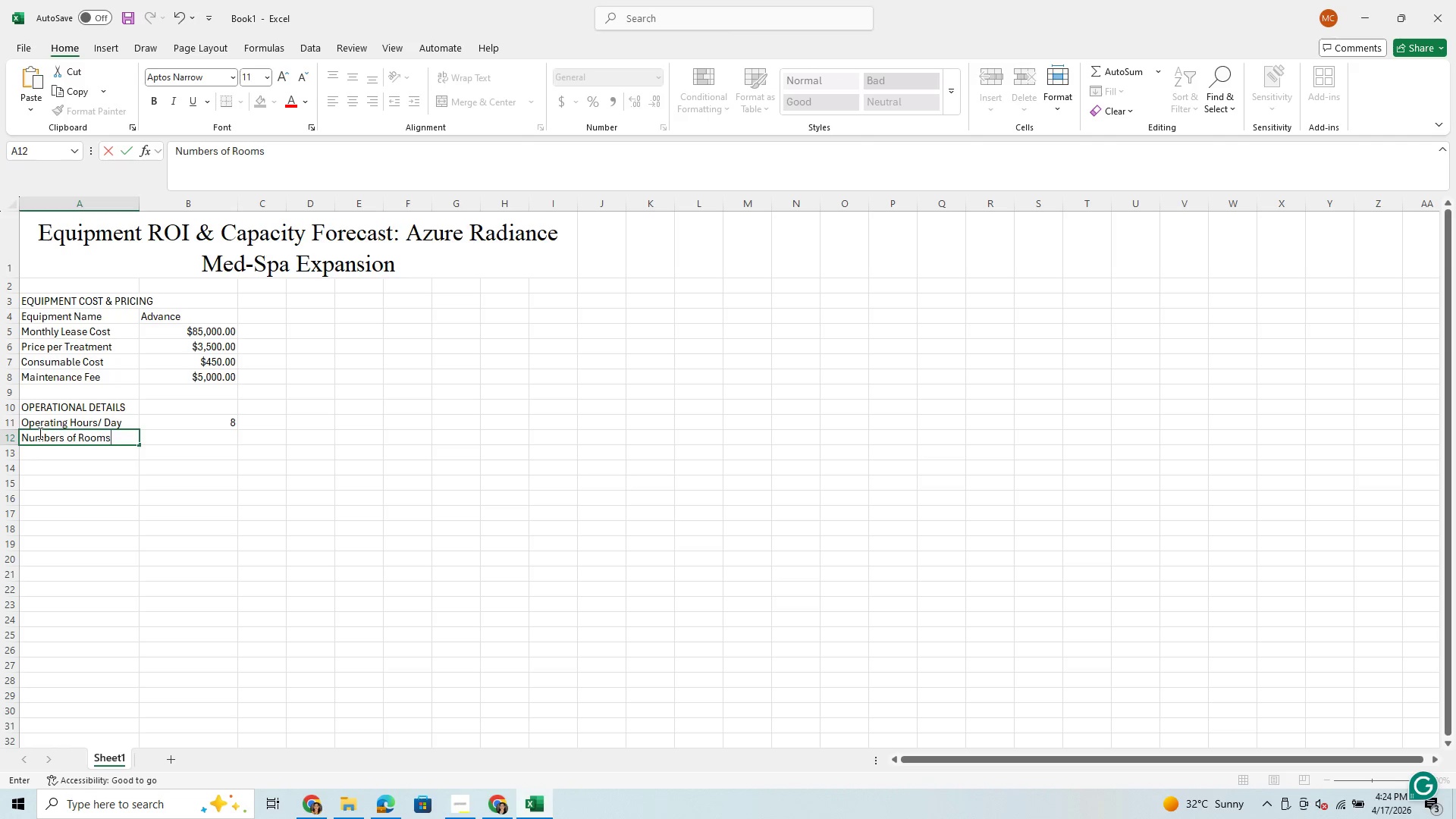 
key(Enter)
 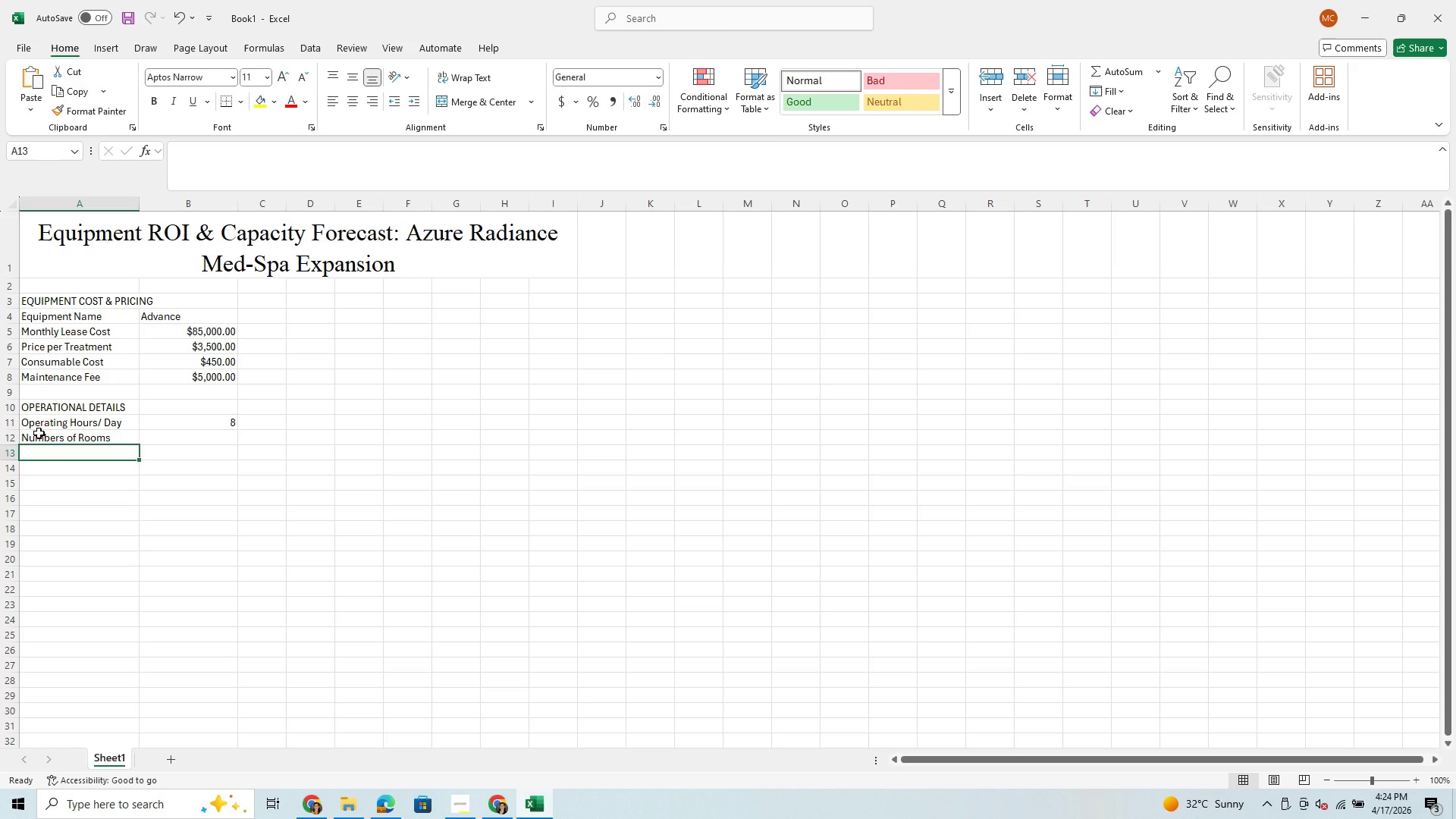 
type(Mins per Y)
key(Backspace)
type(Treatment)
 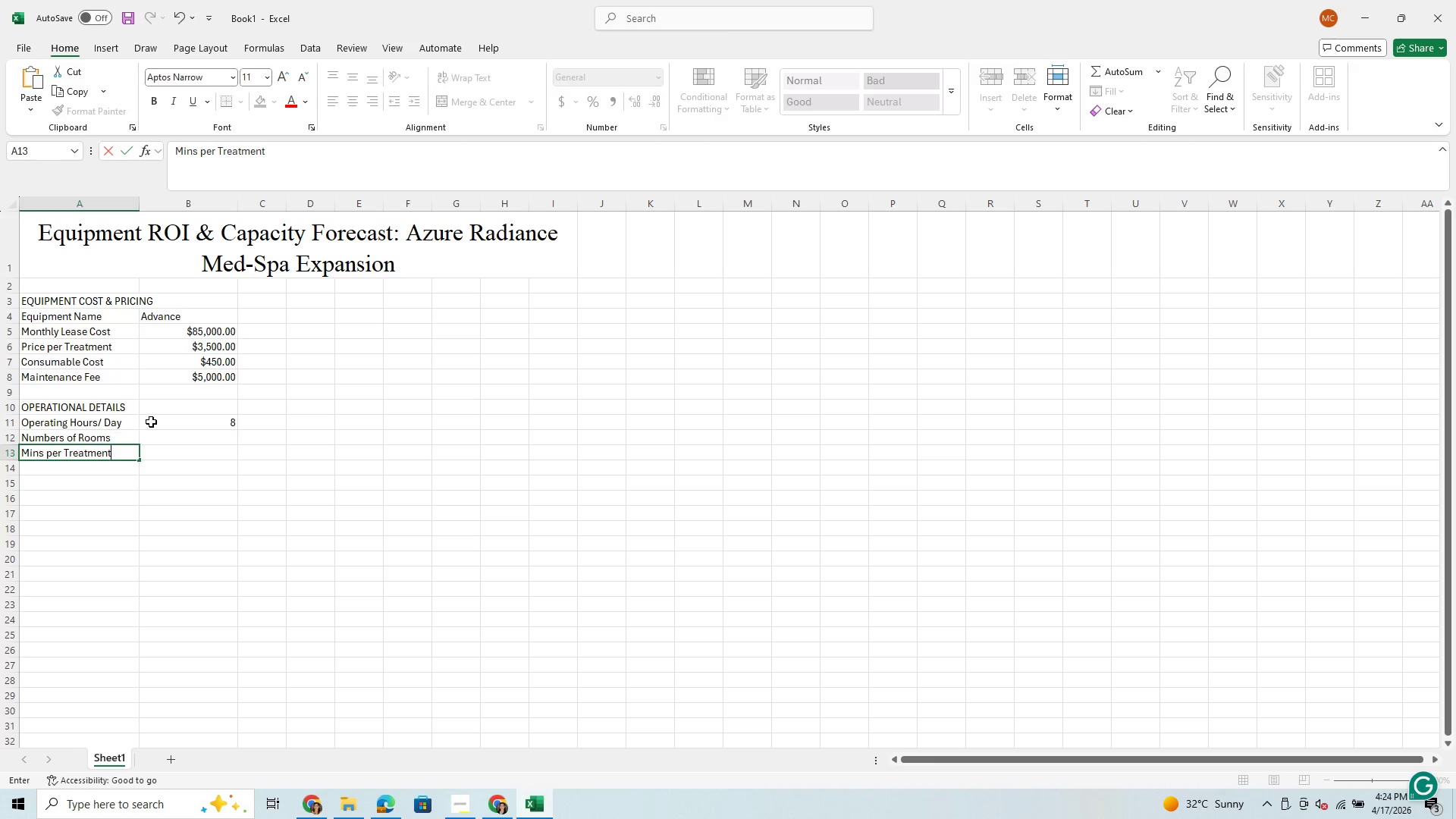 
left_click([206, 440])
 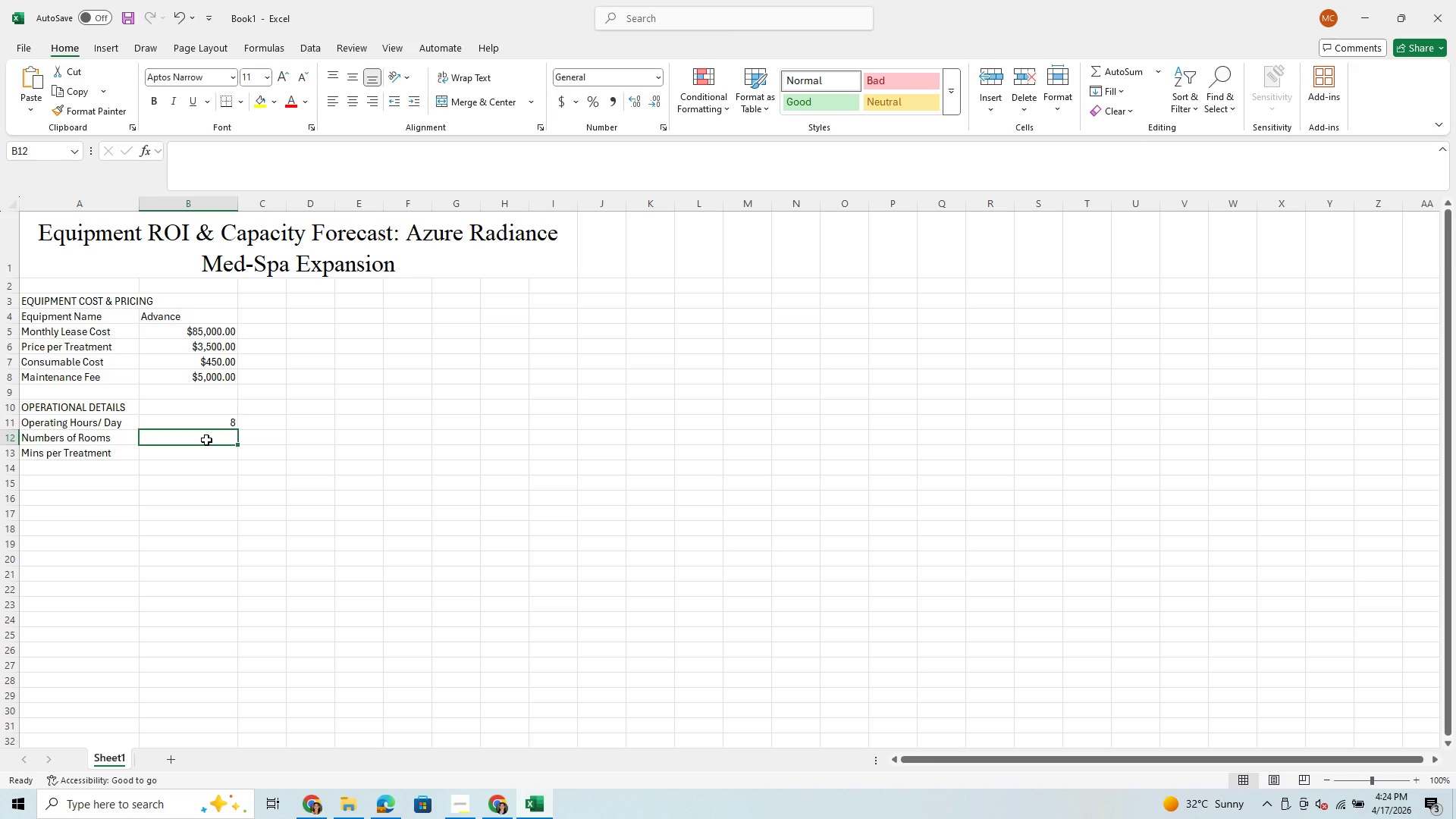 
key(2)
 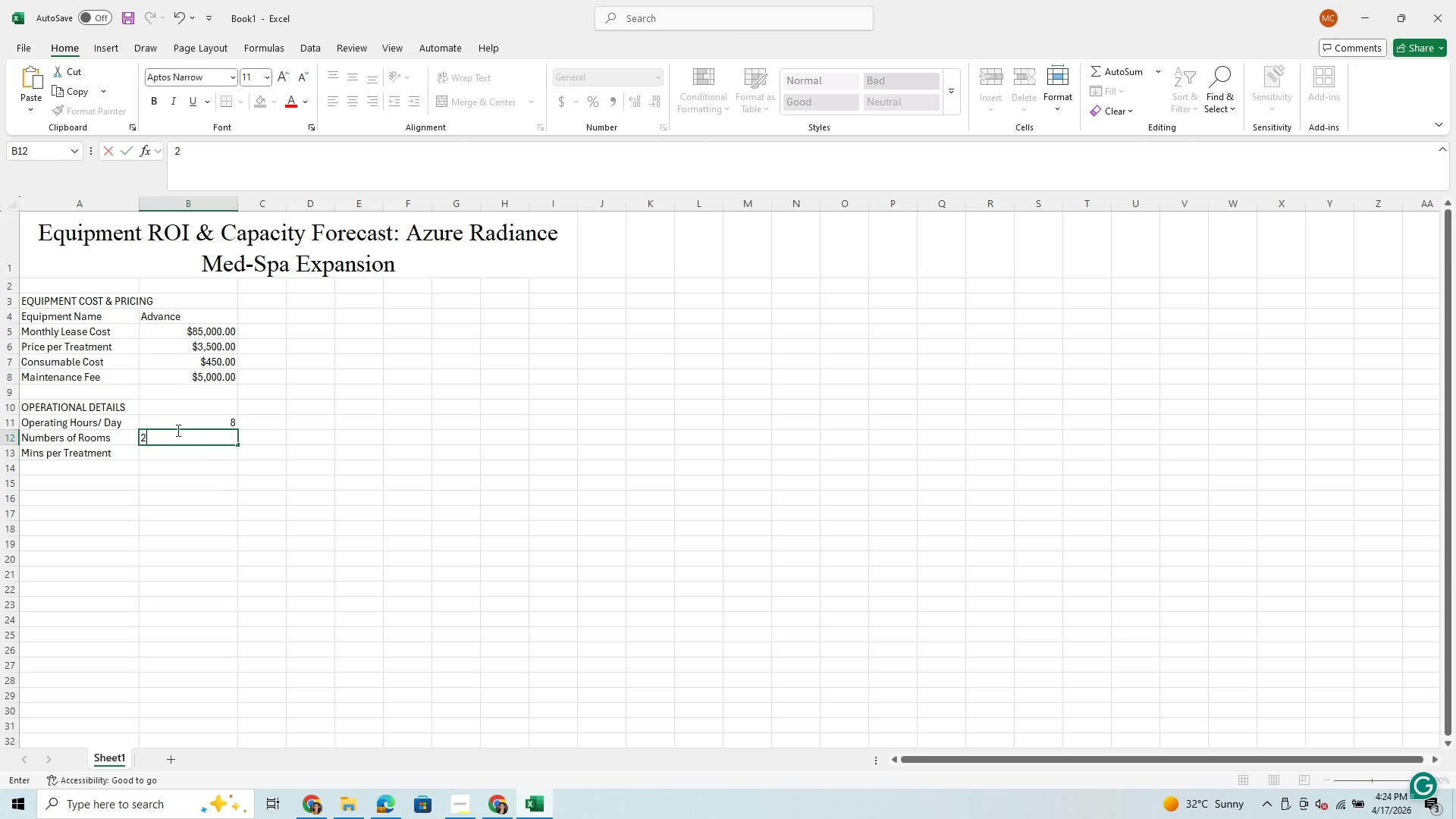 
left_click([178, 452])
 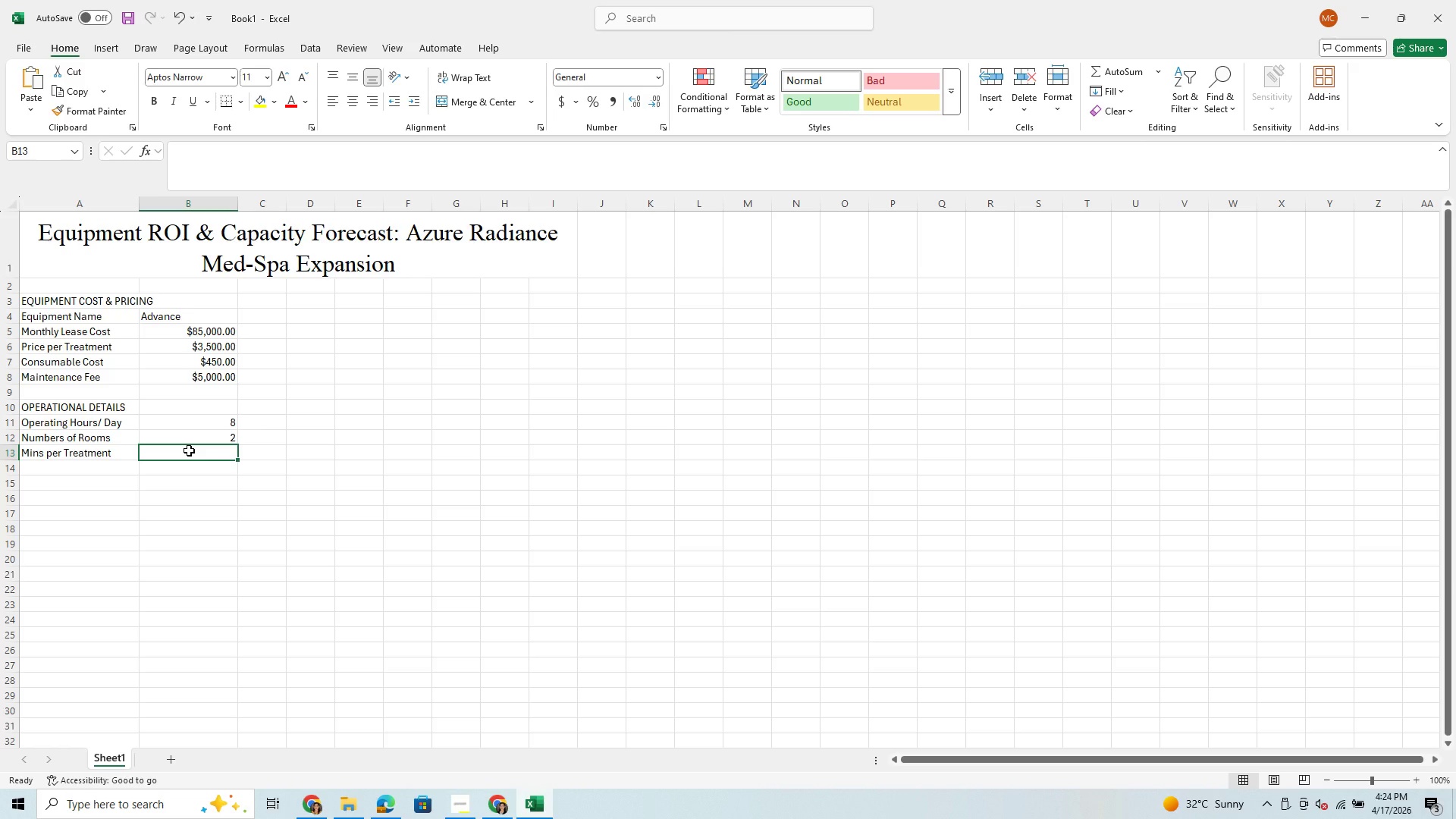 
type(60)
 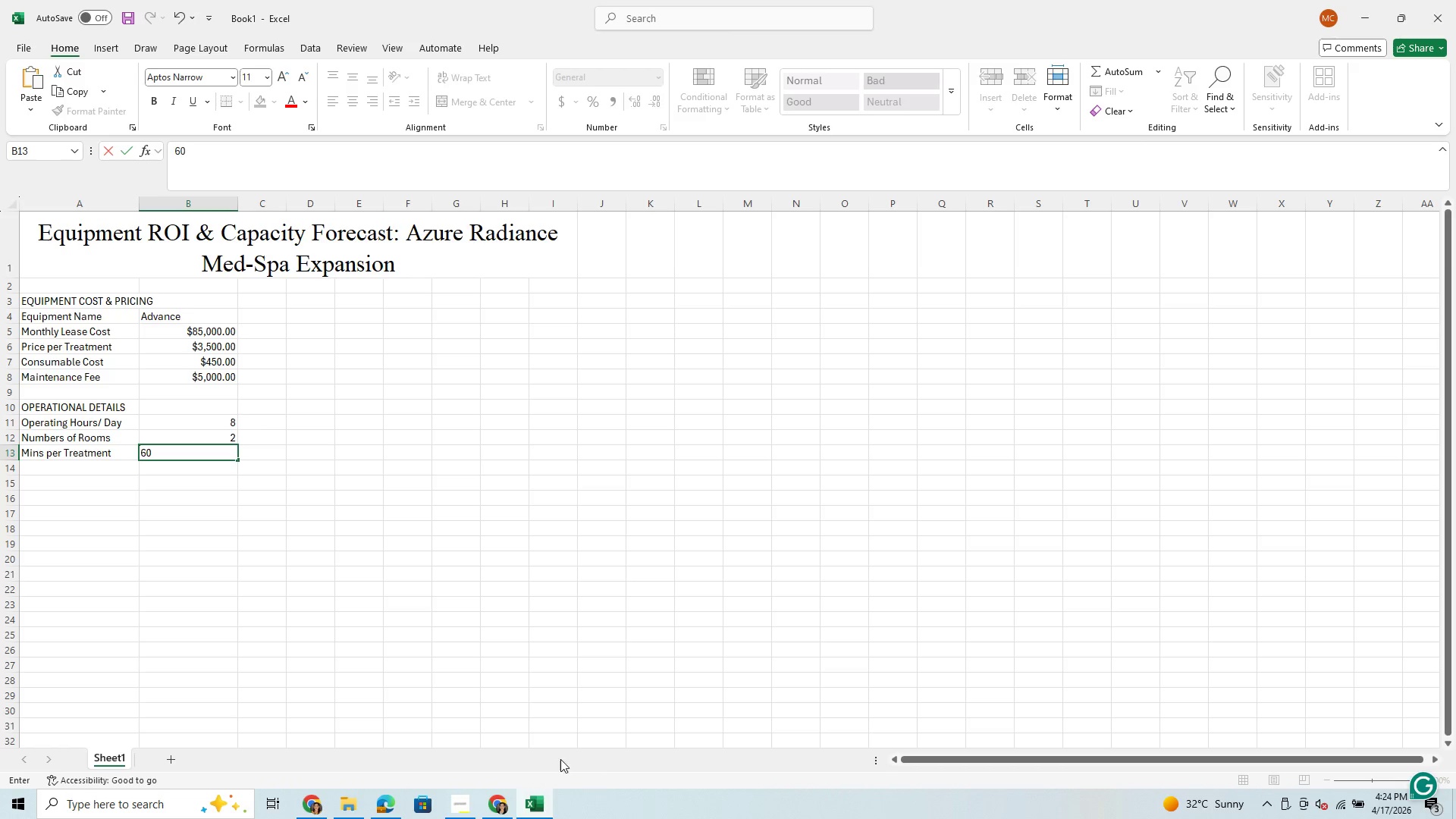 
left_click([459, 802])